 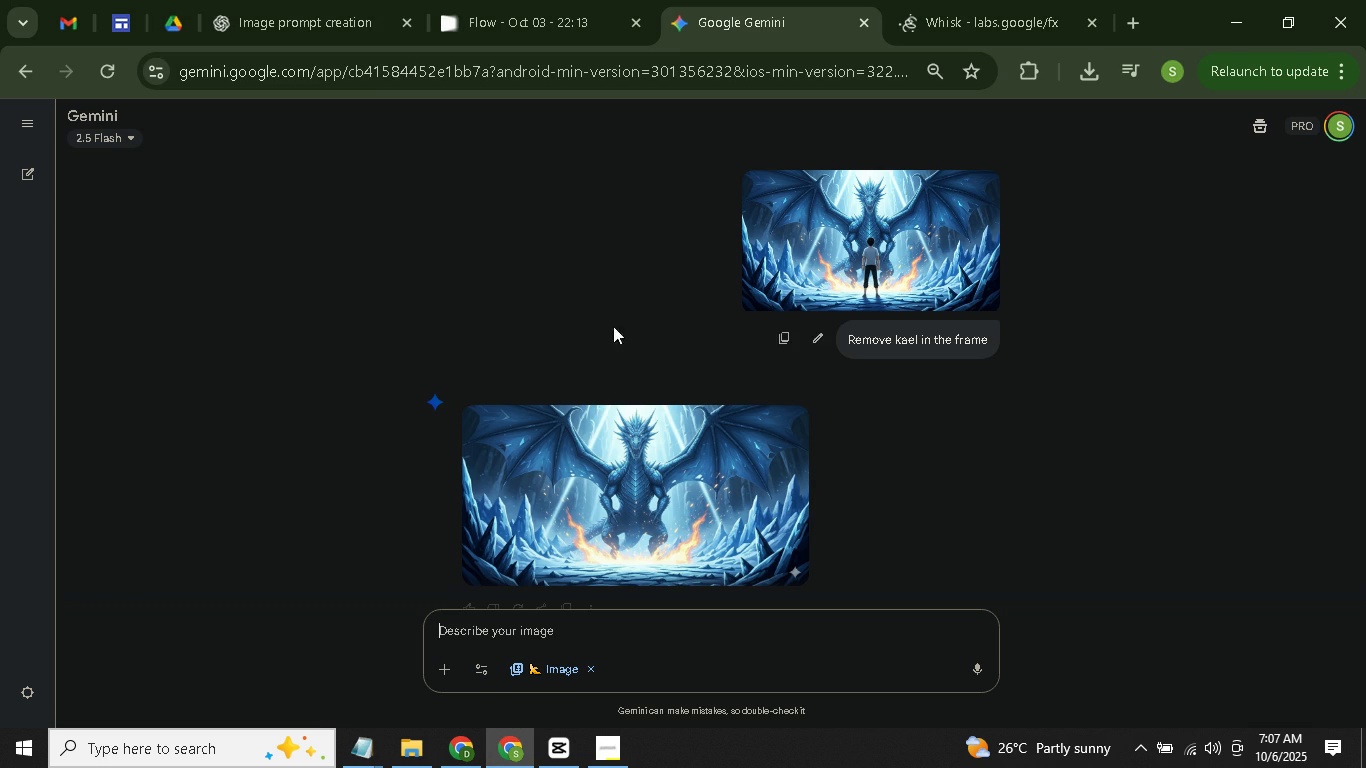 
left_click([601, 627])
 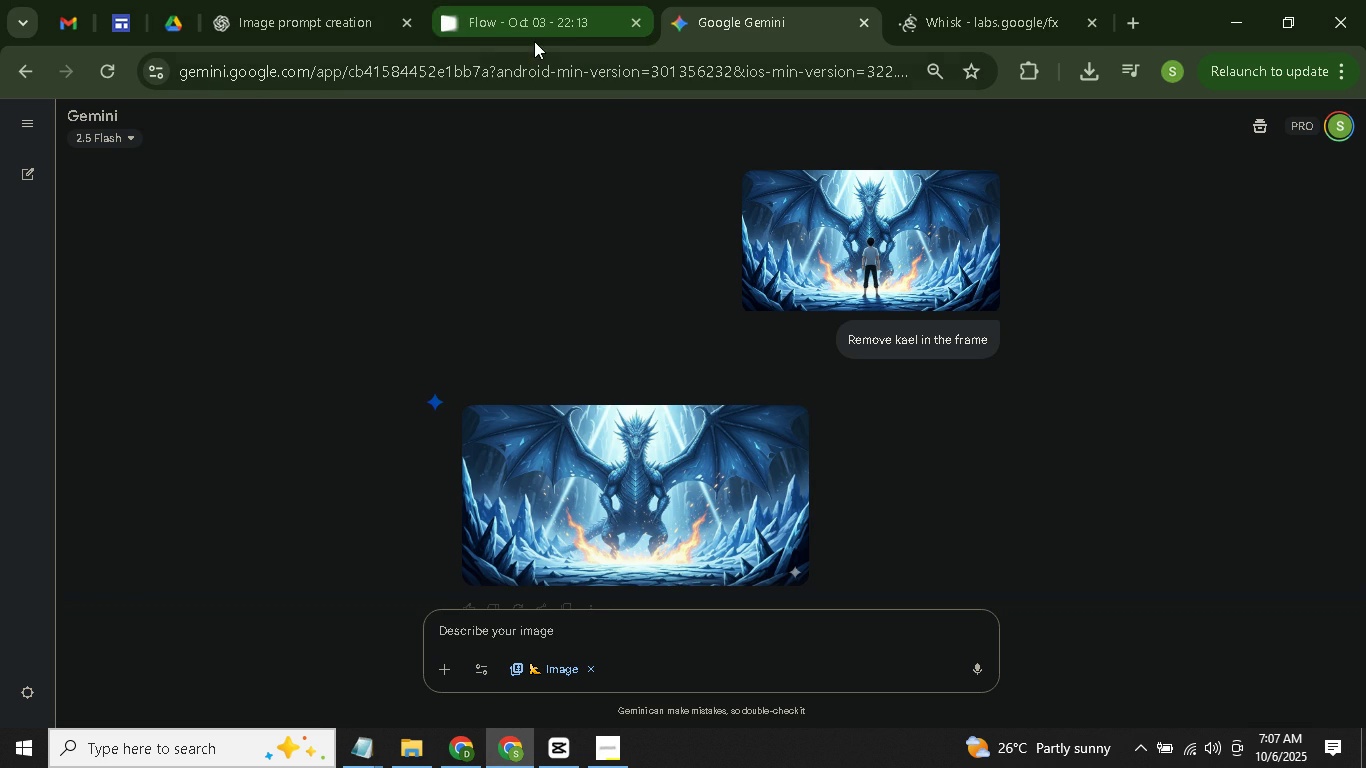 
left_click([275, 25])
 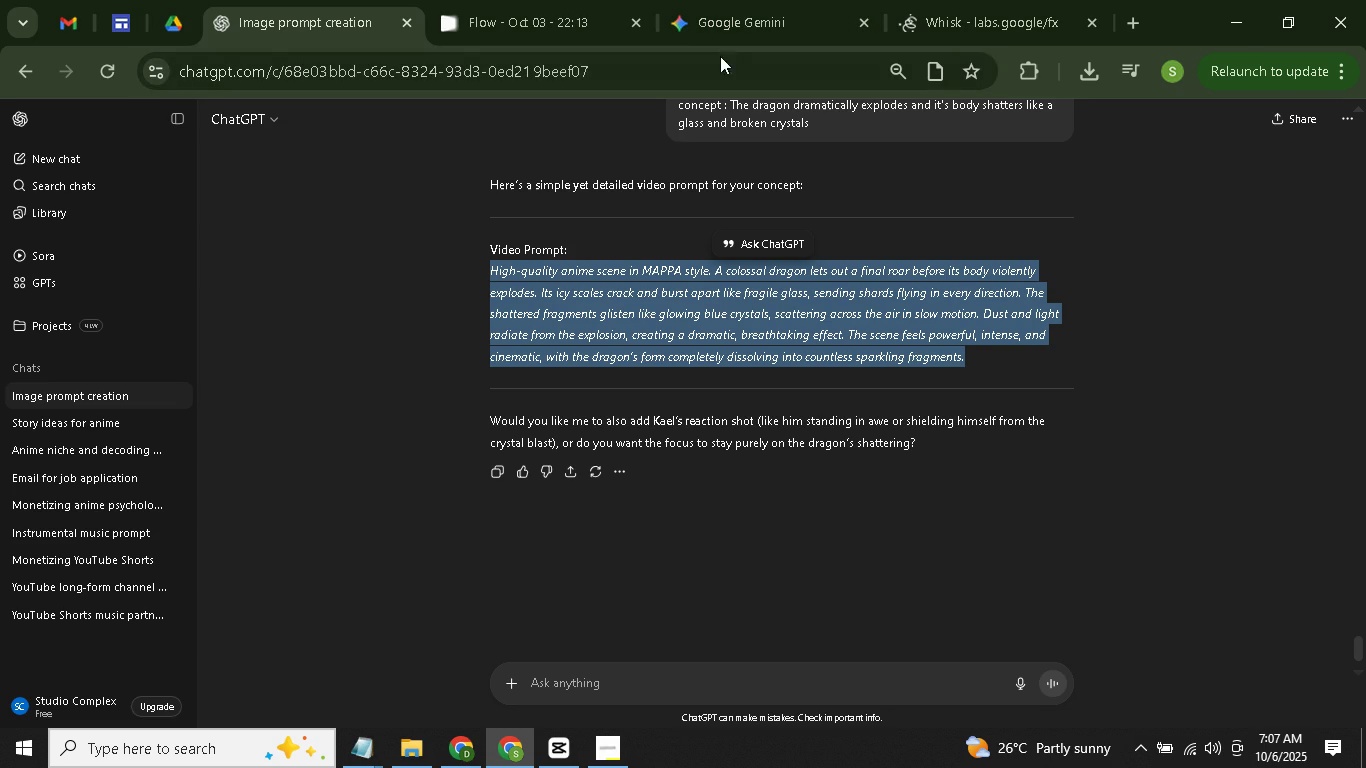 
right_click([759, 307])
 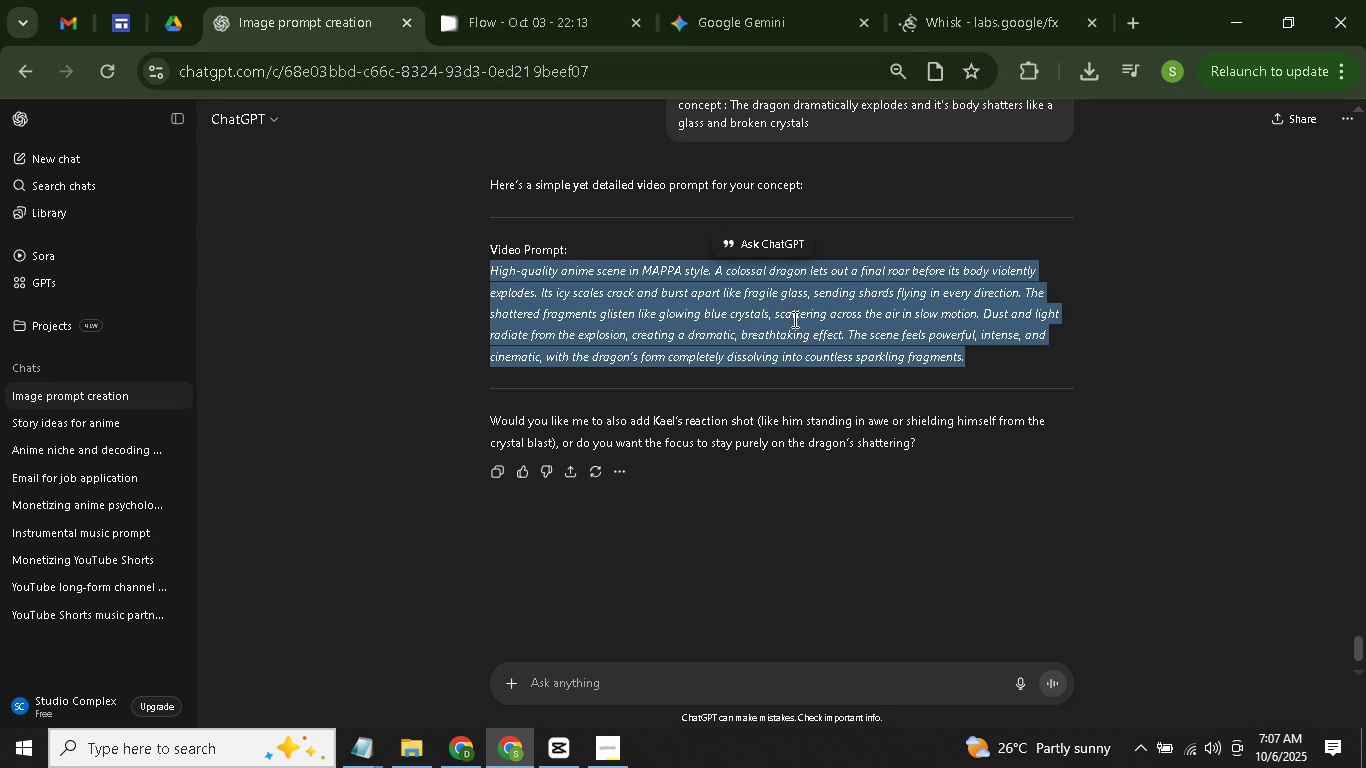 
right_click([768, 313])
 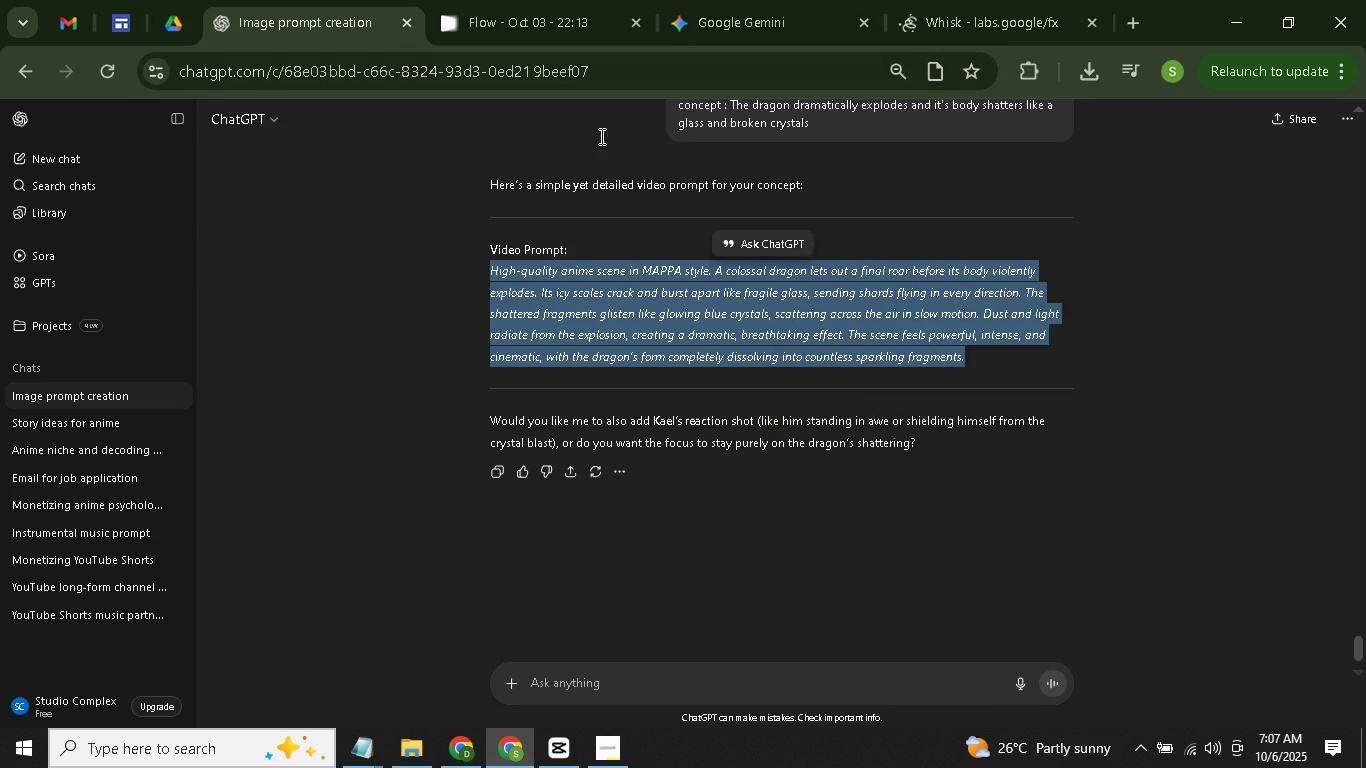 
left_click([511, 0])
 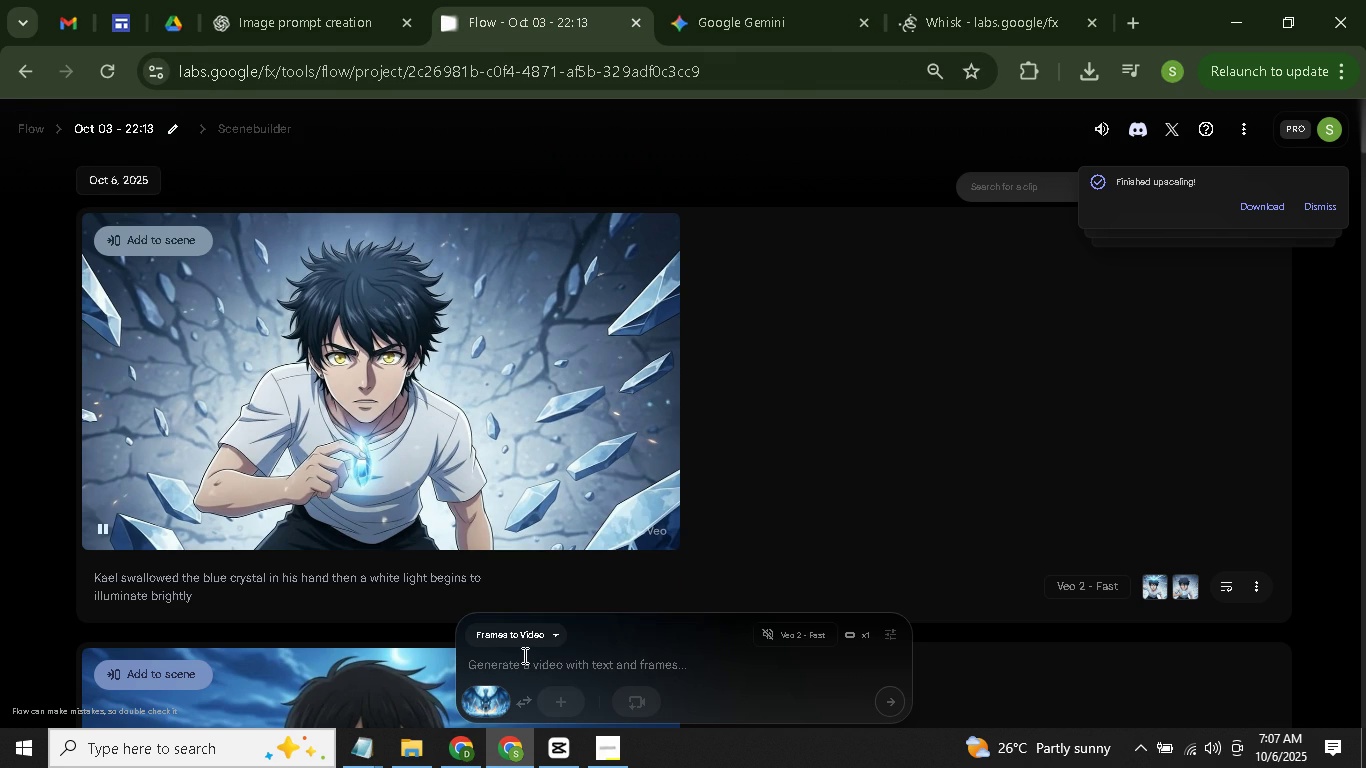 
left_click([523, 657])